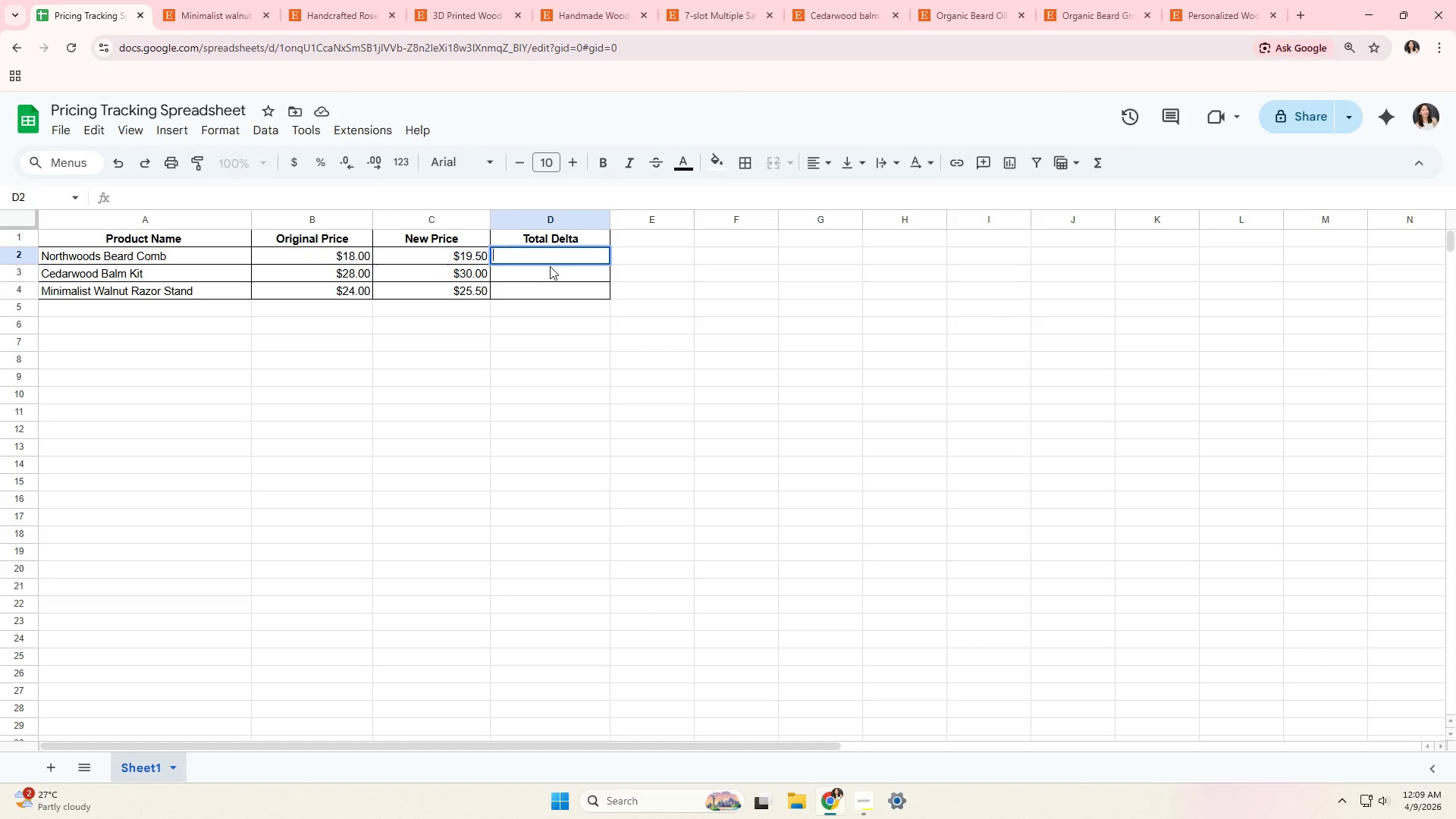 
hold_key(key=ShiftRight, duration=5.12)
 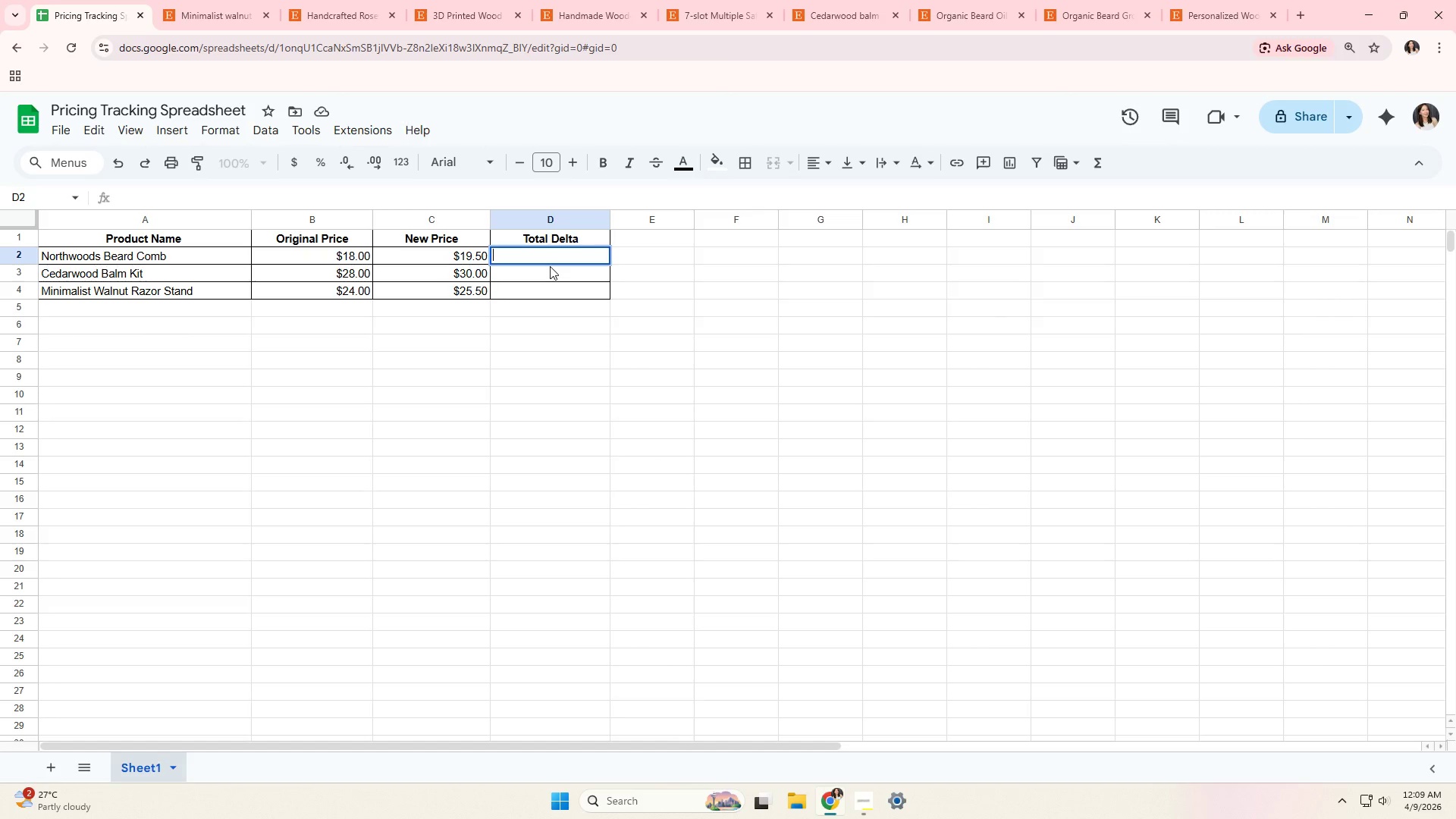 
wait(14.14)
 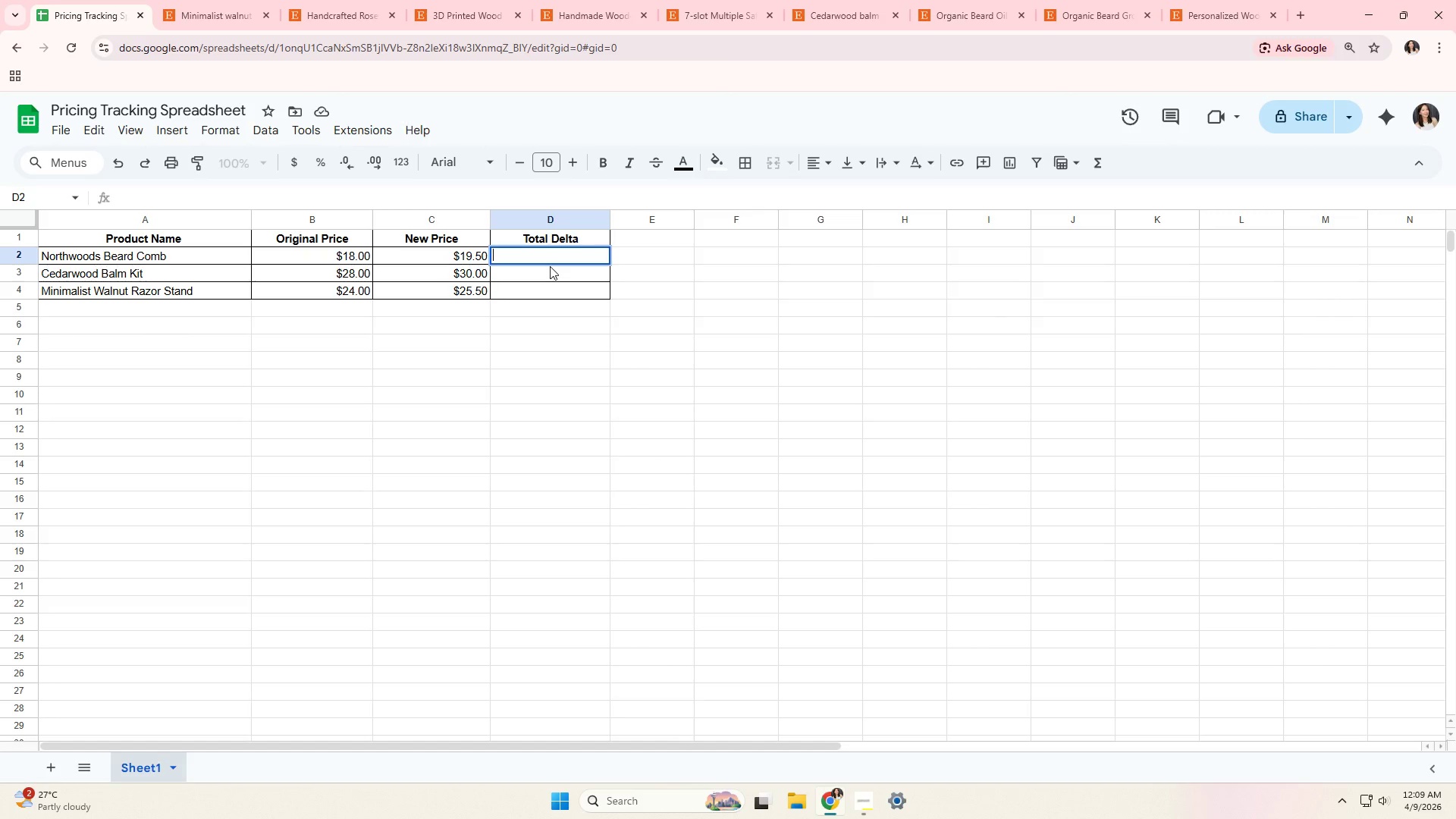 
key(Numpad1)
 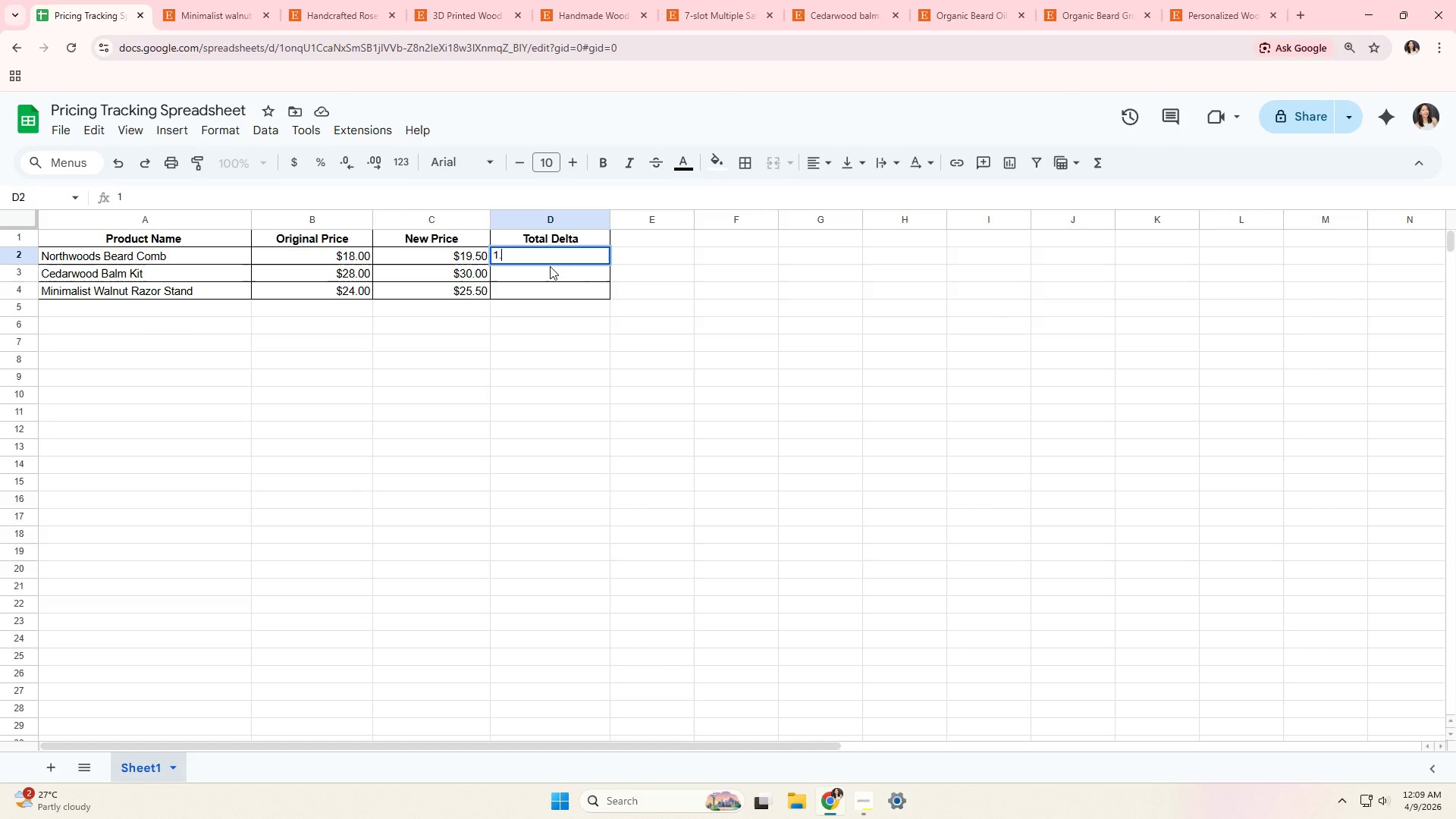 
key(NumpadDecimal)
 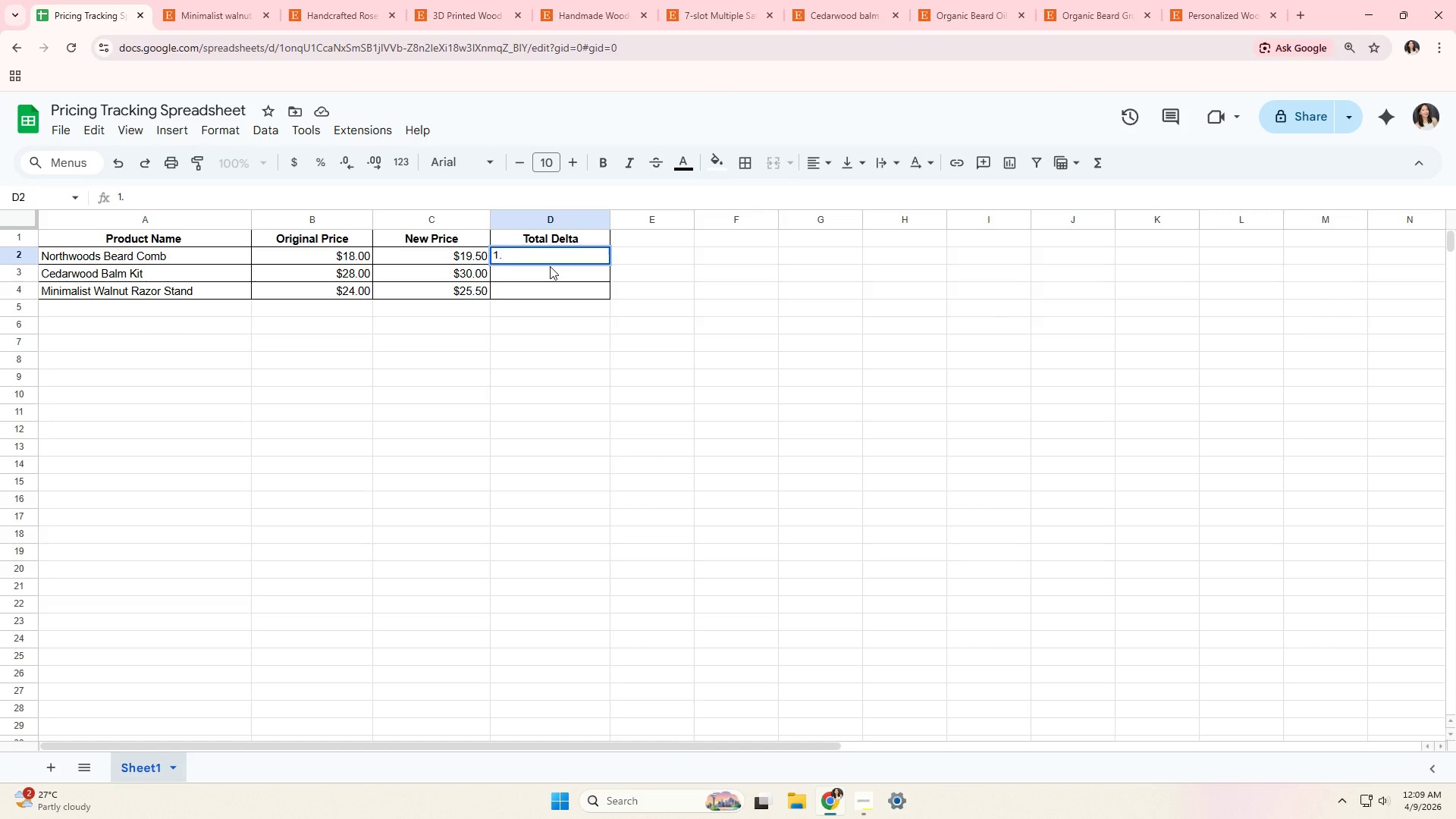 
key(Backspace)
 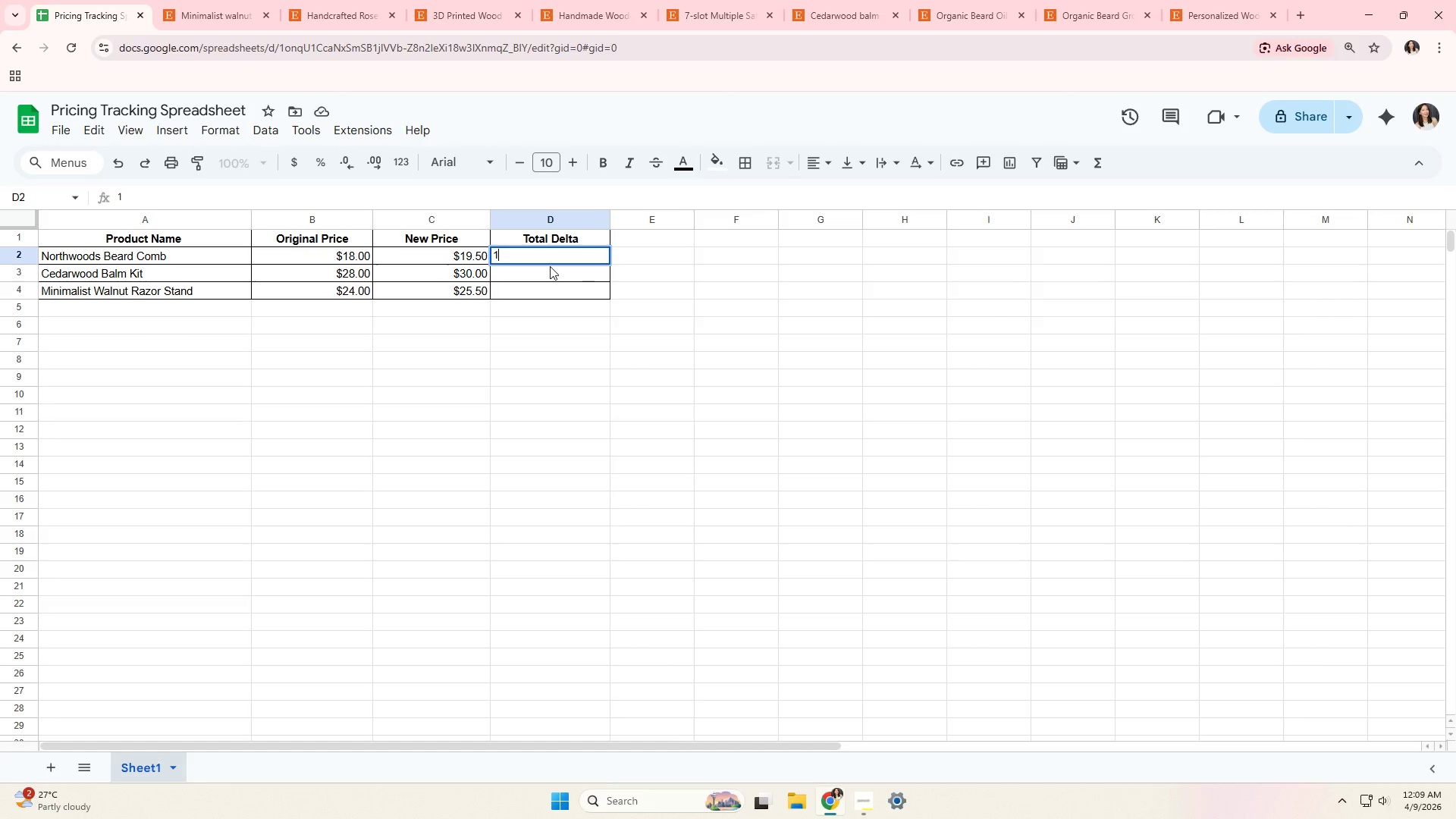 
key(Backspace)
 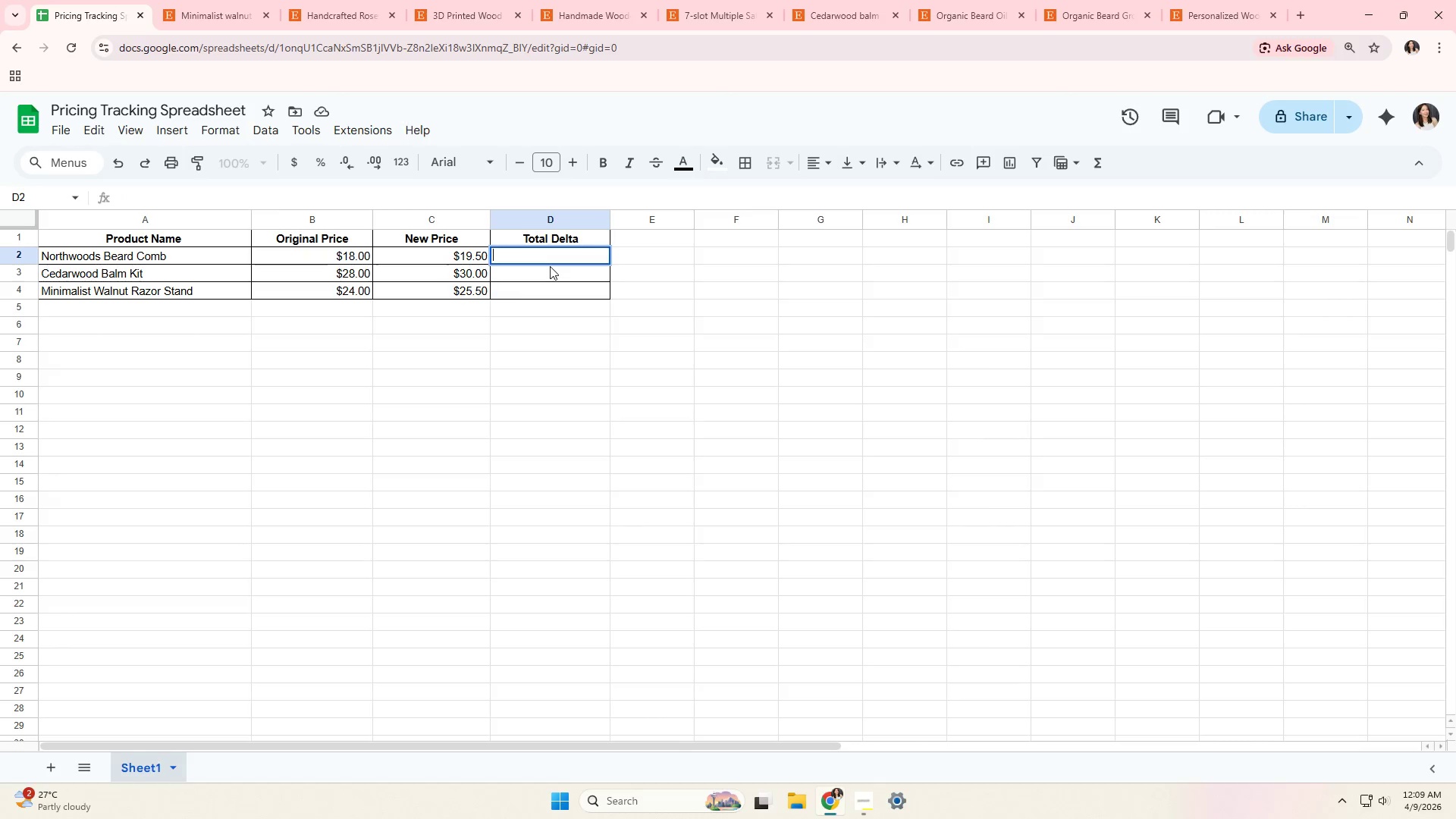 
key(Backspace)
 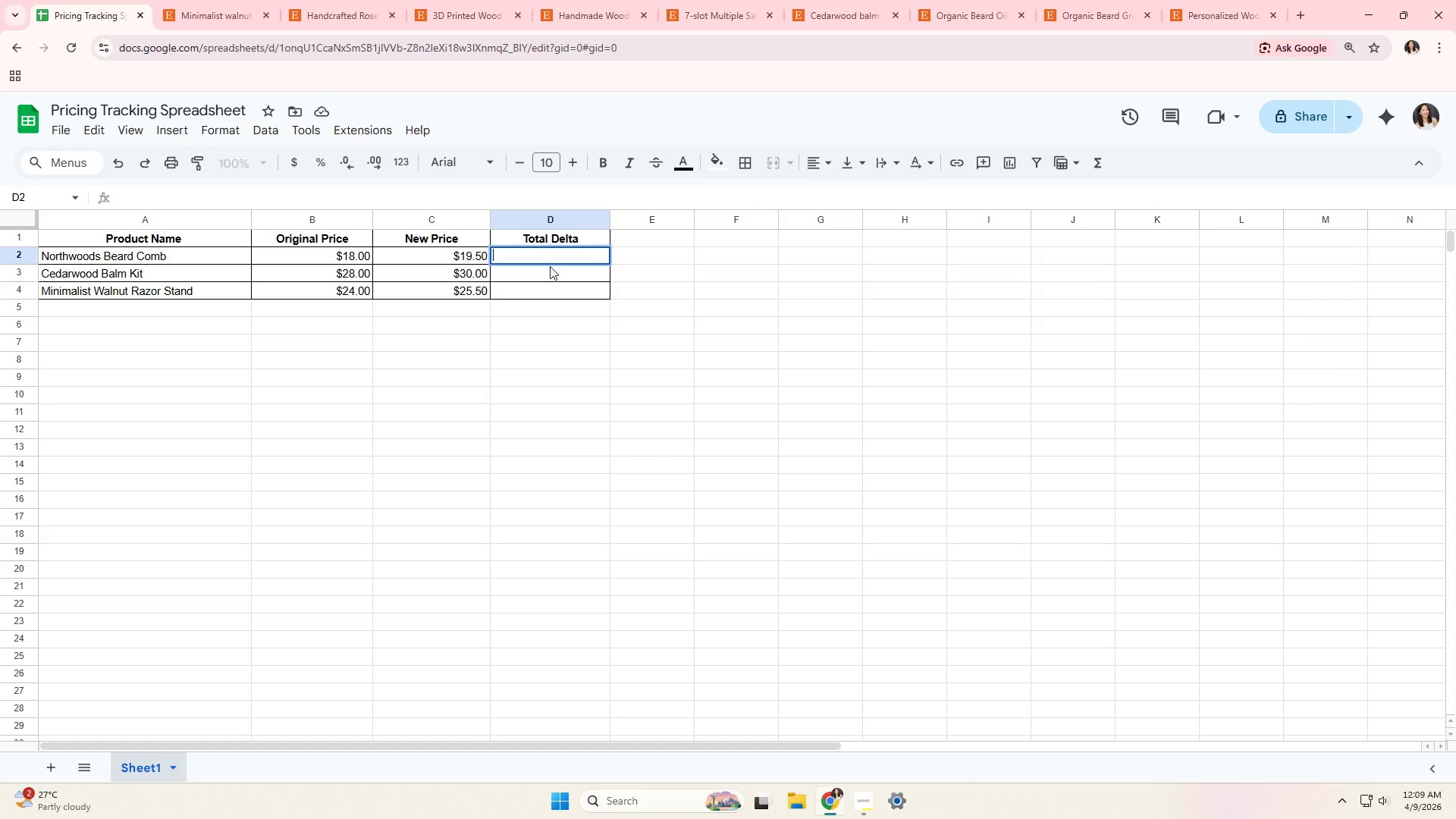 
hold_key(key=ShiftRight, duration=0.94)